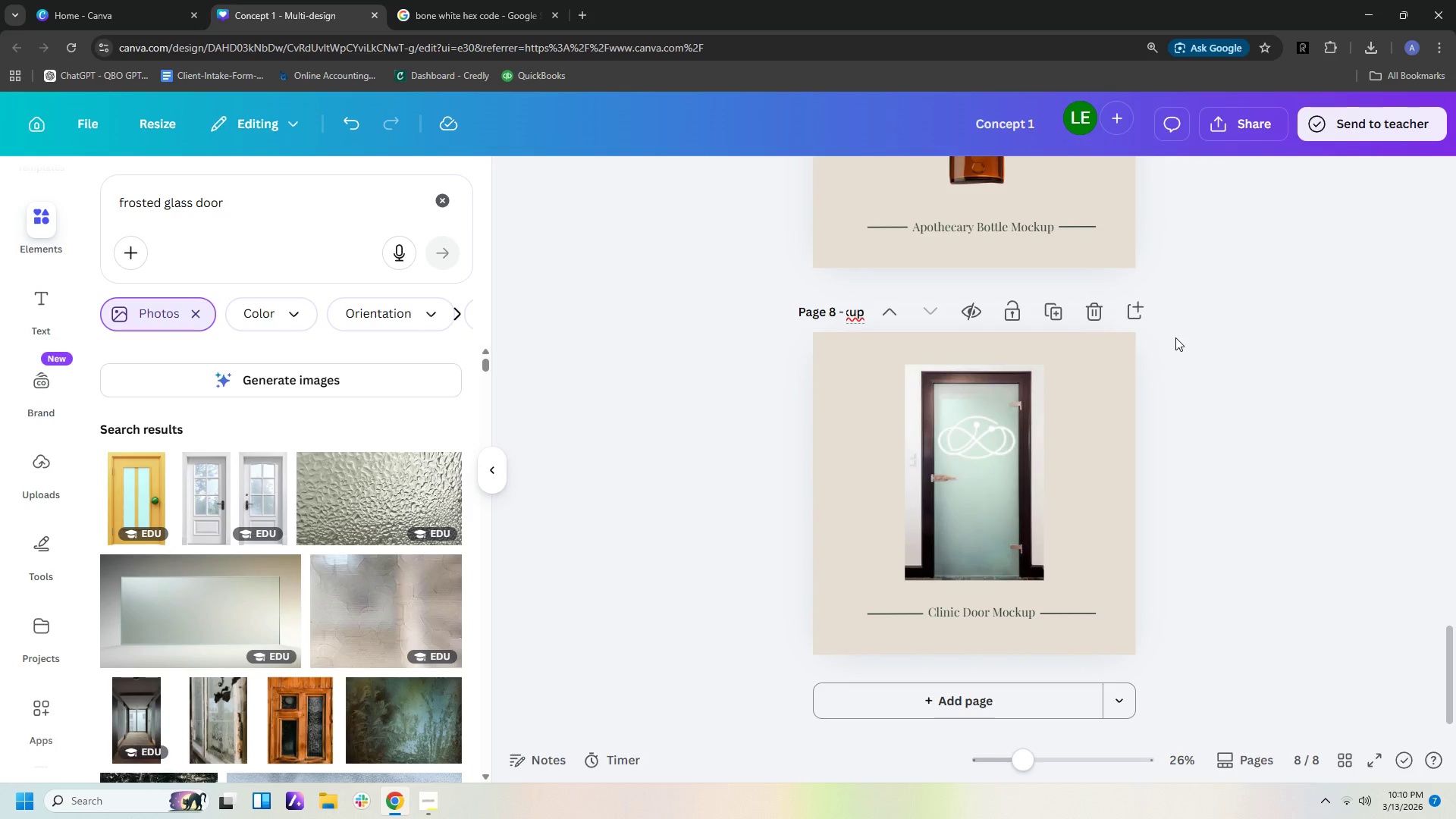 
left_click([1216, 428])
 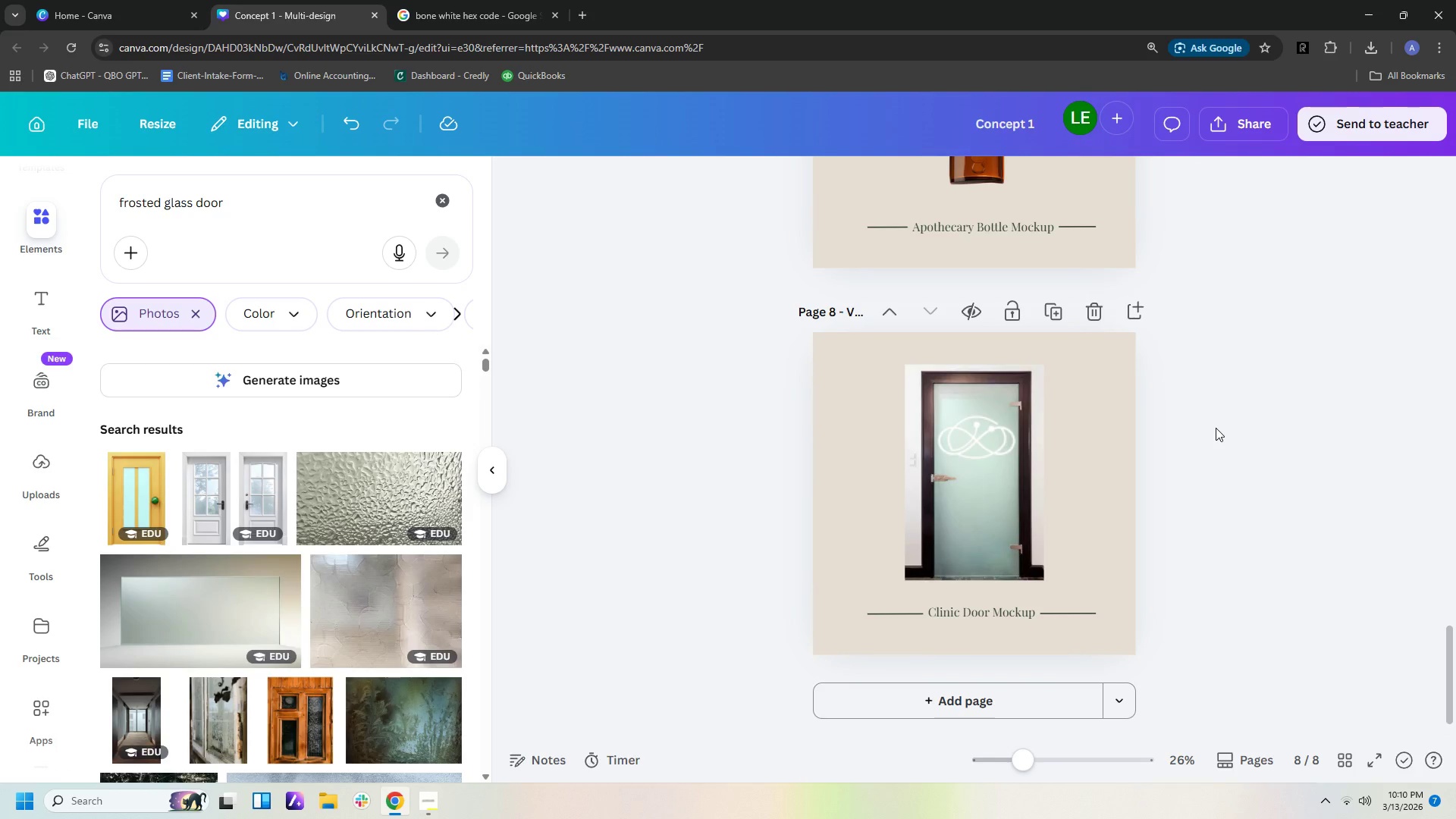 
scroll: coordinate [1217, 428], scroll_direction: up, amount: 4.0
 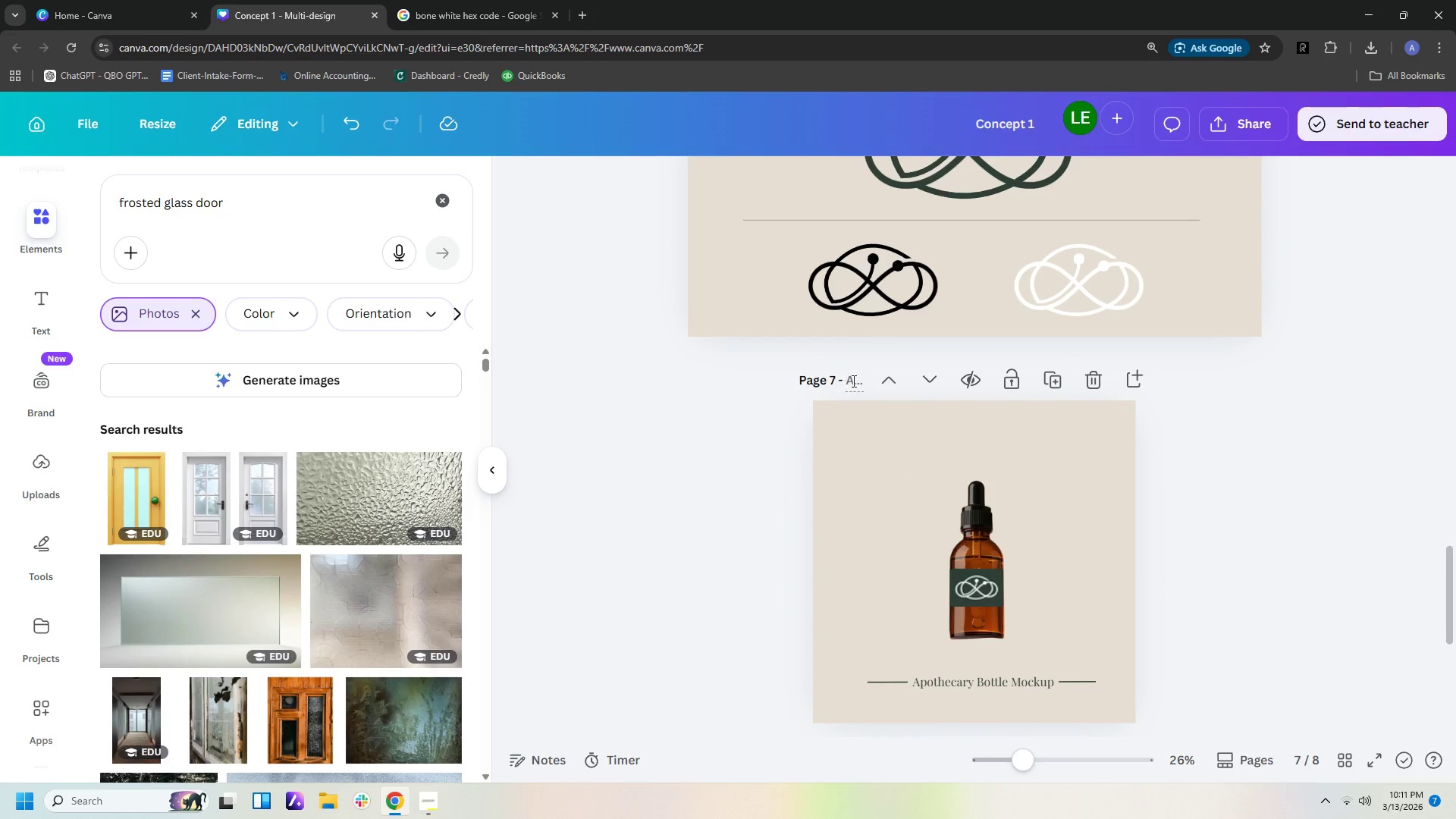 
left_click([855, 382])
 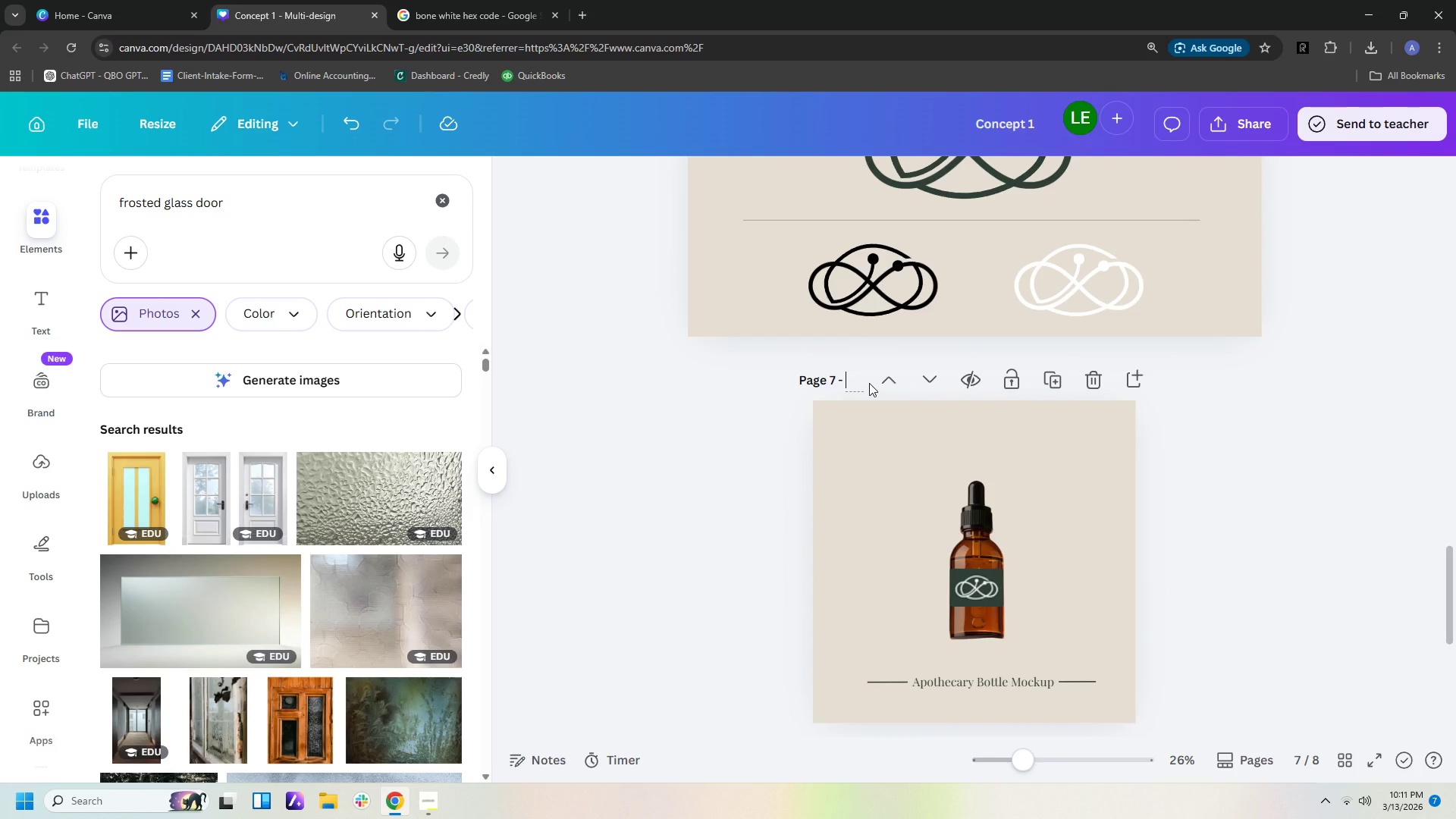 
type(VV_ApothecaryBottle_Mockup)
 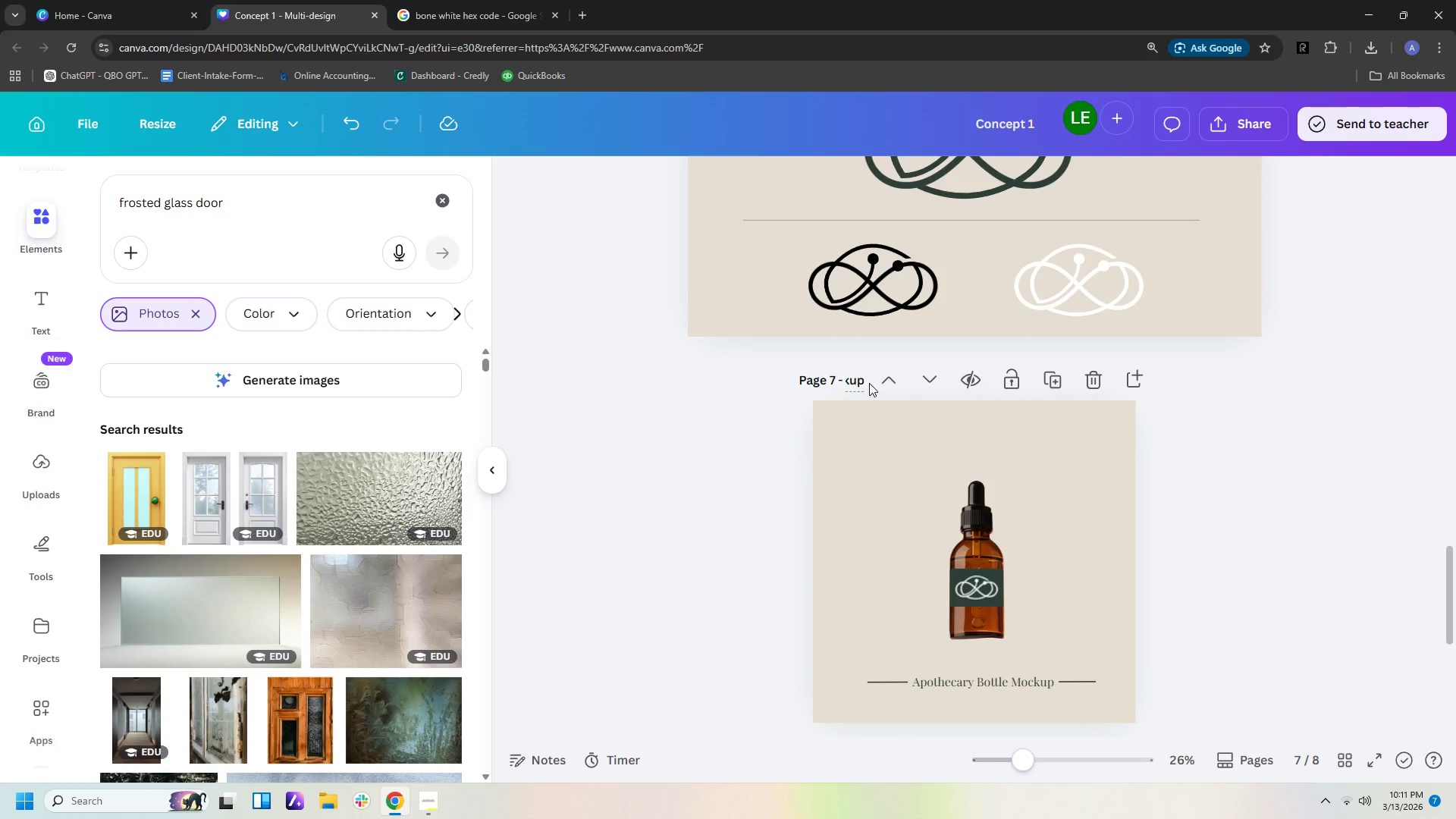 
double_click([1330, 298])
 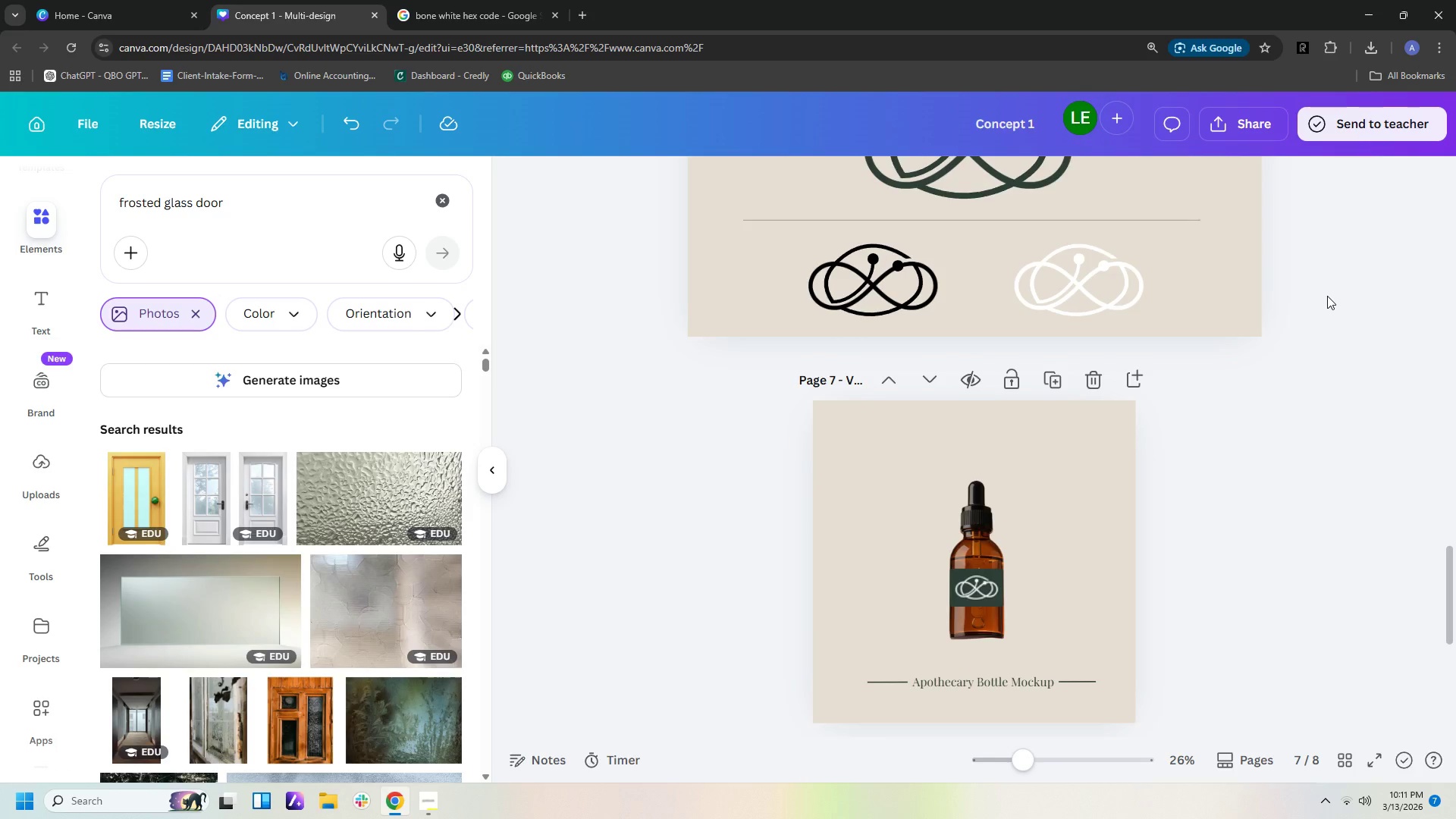 
scroll: coordinate [1325, 287], scroll_direction: up, amount: 4.0
 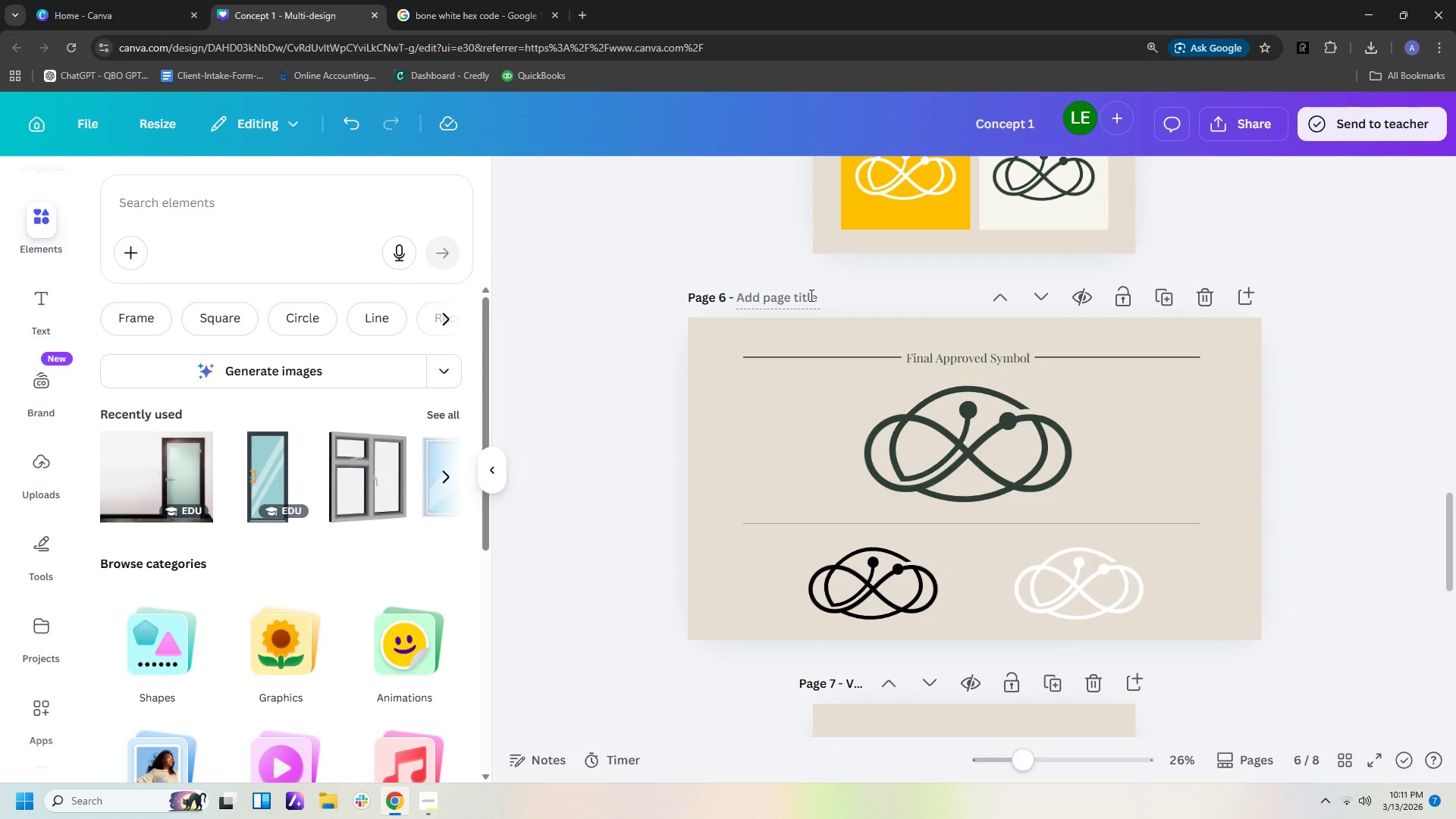 
wait(15.06)
 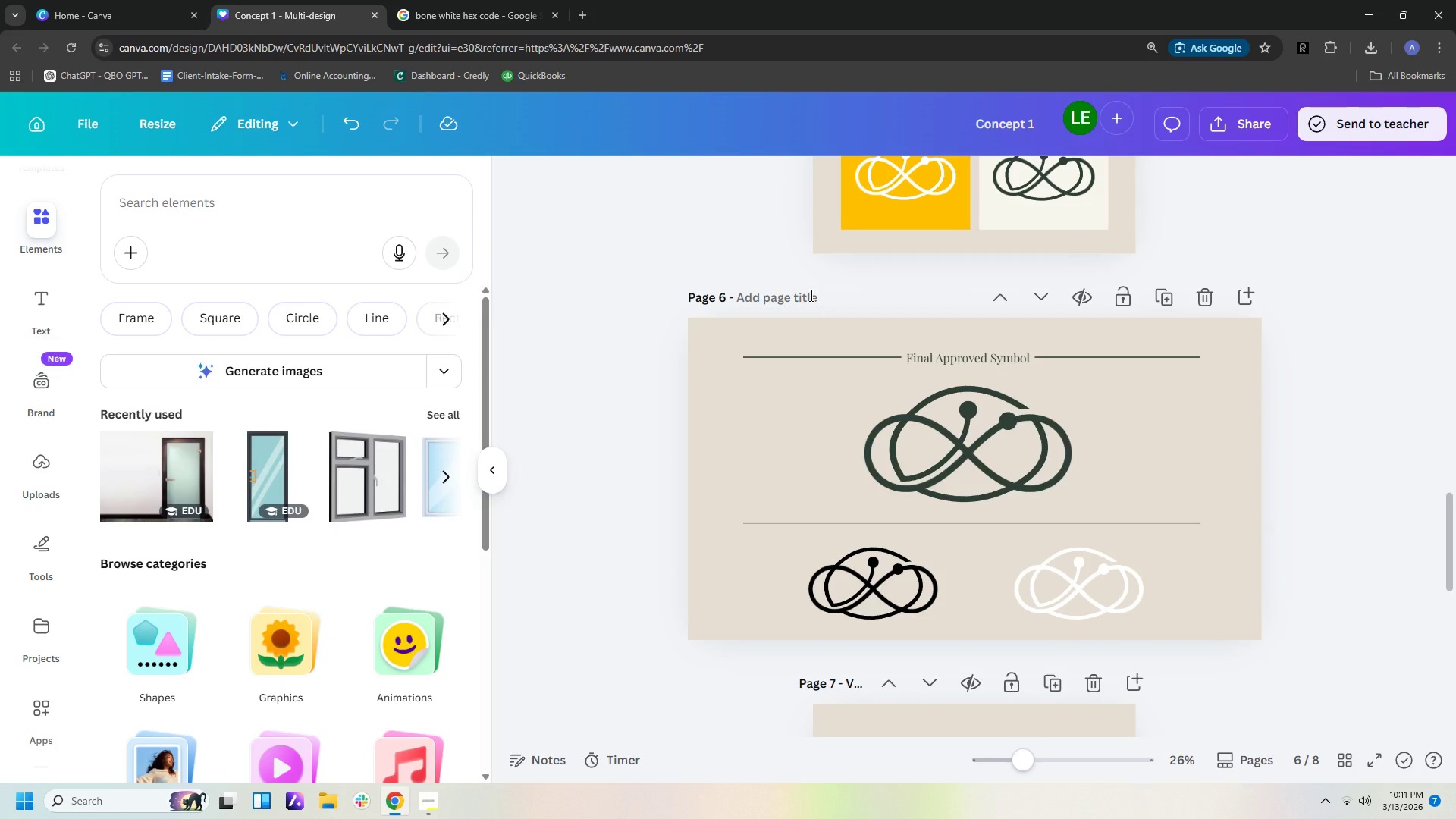 
left_click([810, 295])
 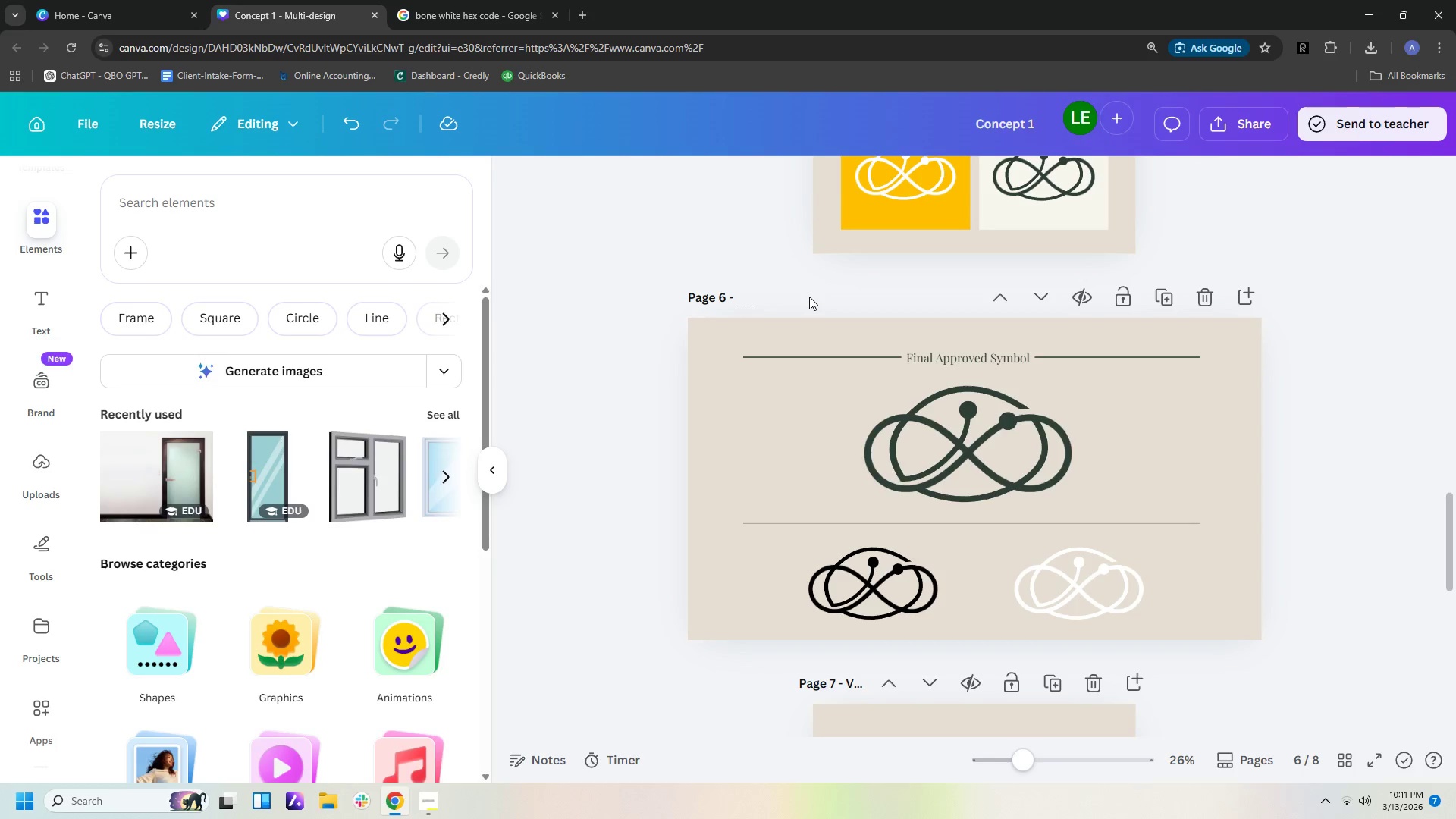 
wait(11.24)
 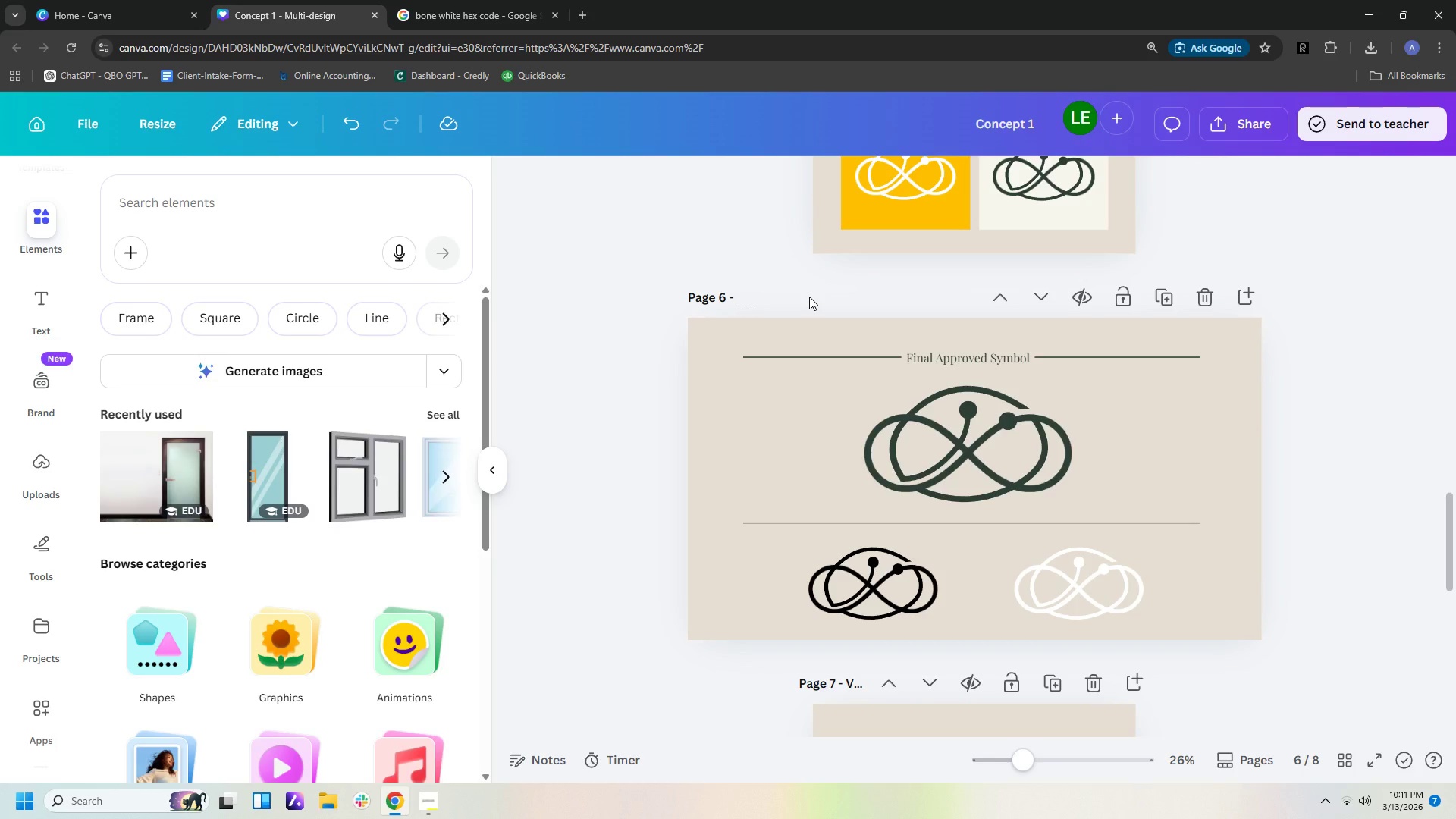 
type(VV_)
 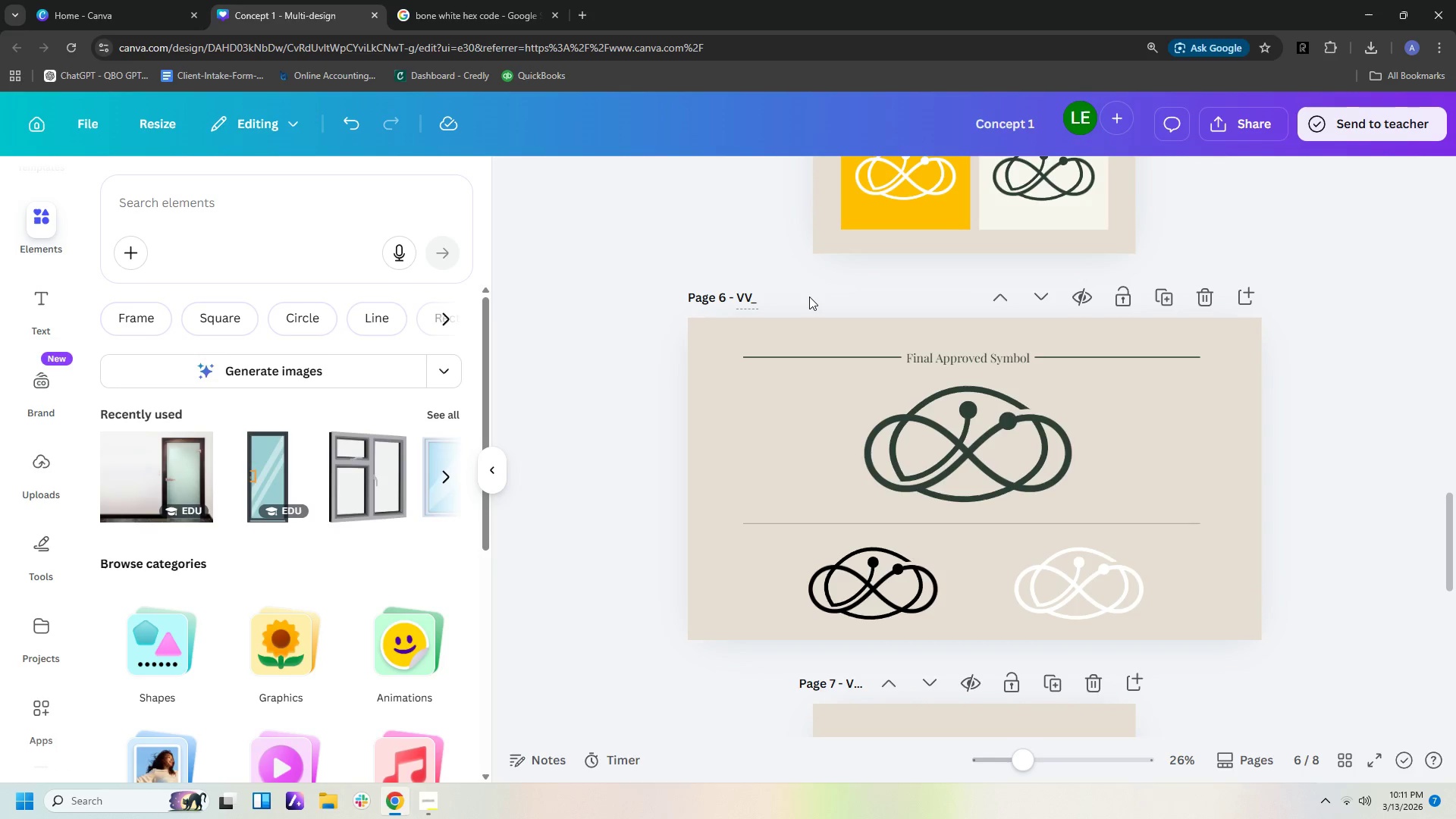 
 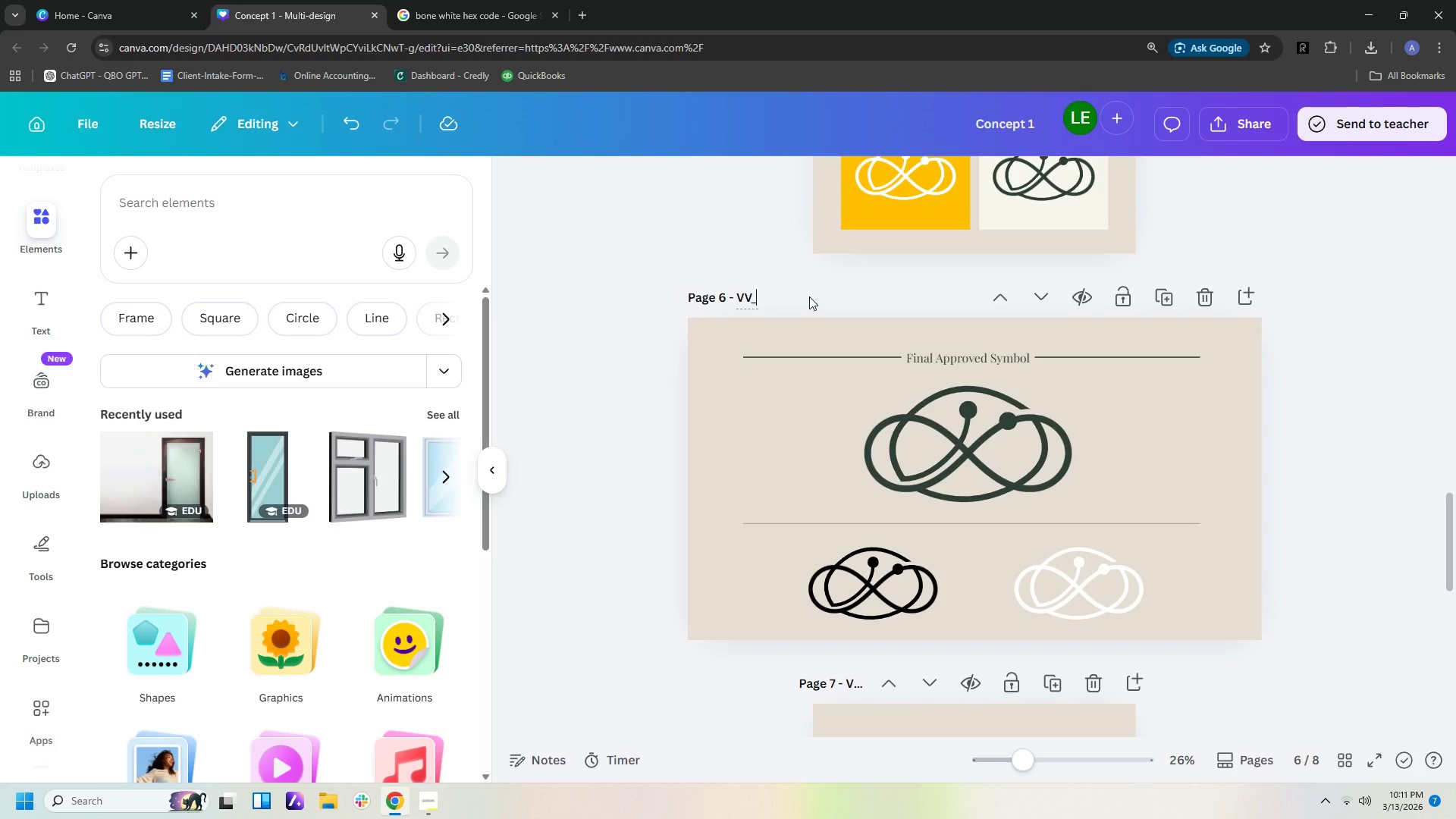 
hold_key(key=ShiftLeft, duration=0.59)
 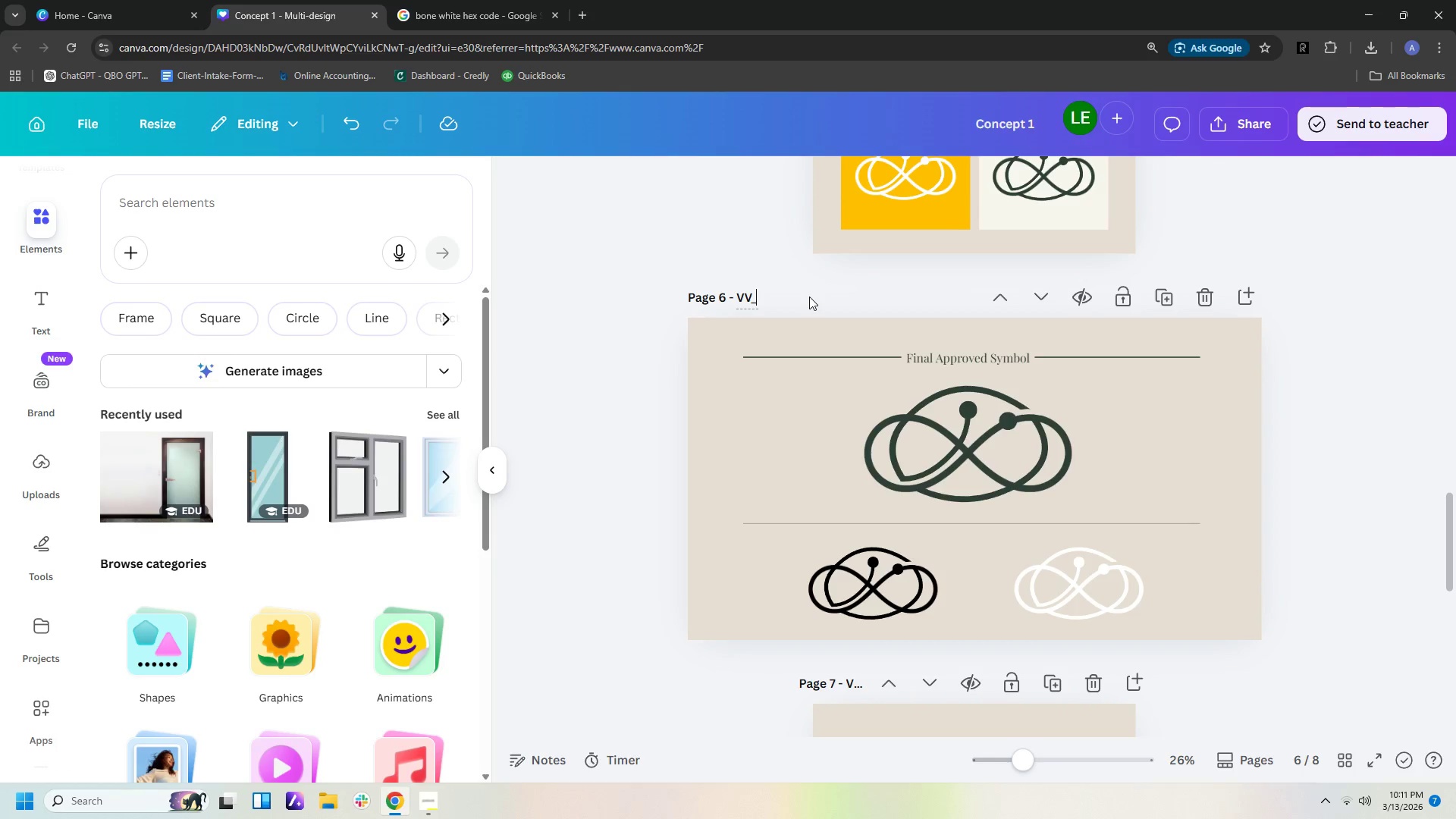 
type(Symbol_HighRes)
 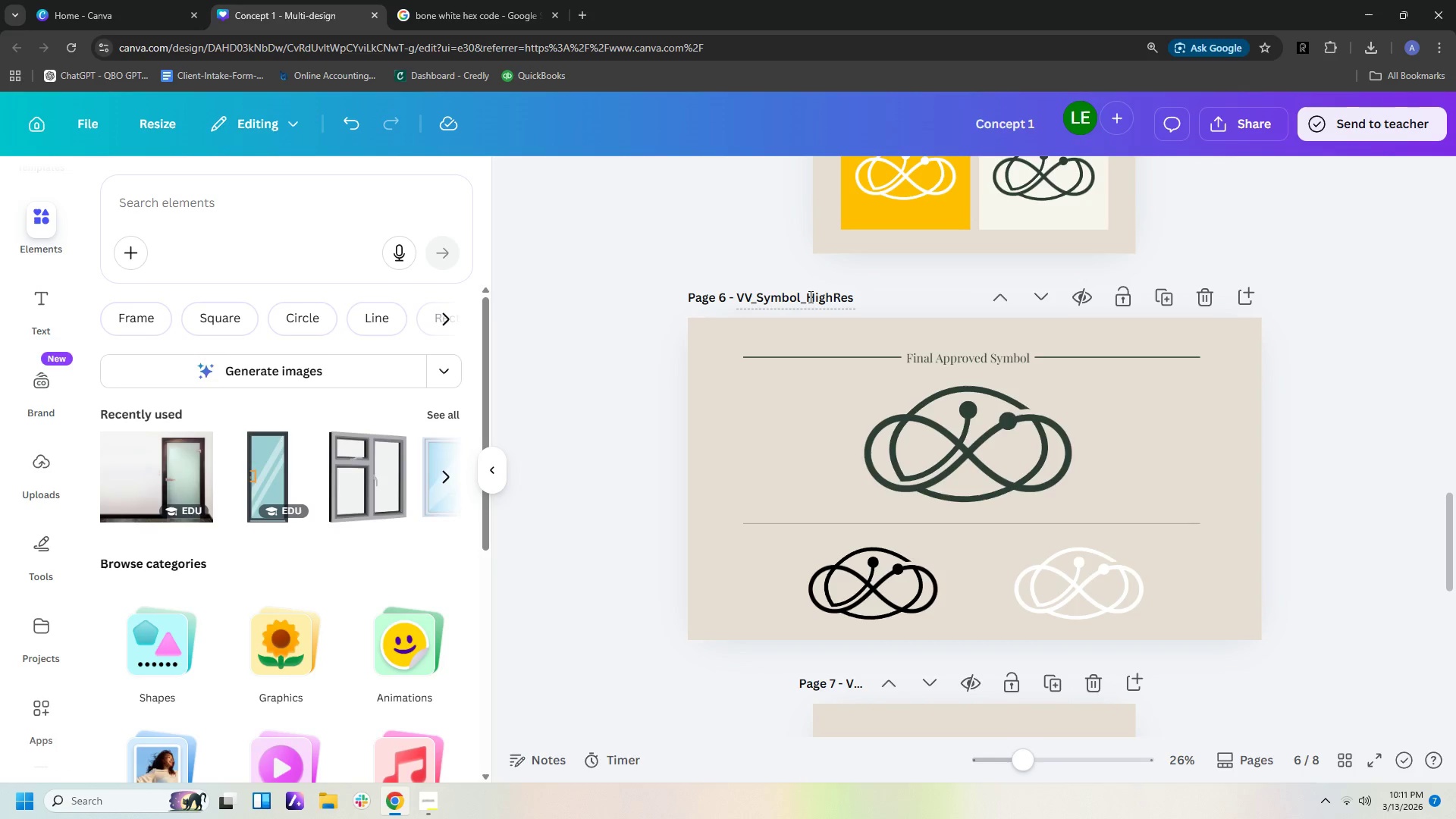 
left_click([1318, 370])
 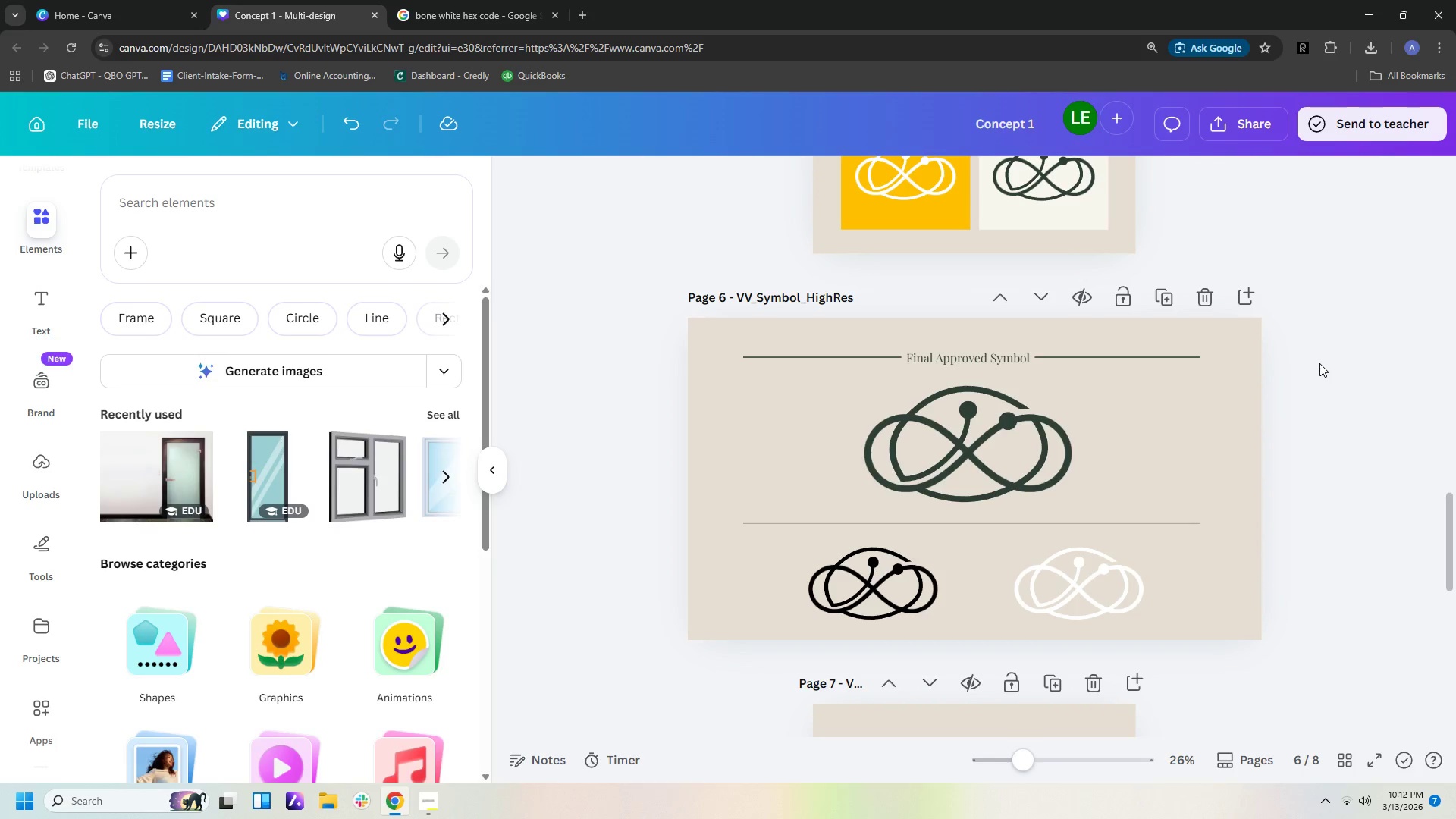 
scroll: coordinate [1318, 362], scroll_direction: up, amount: 5.0
 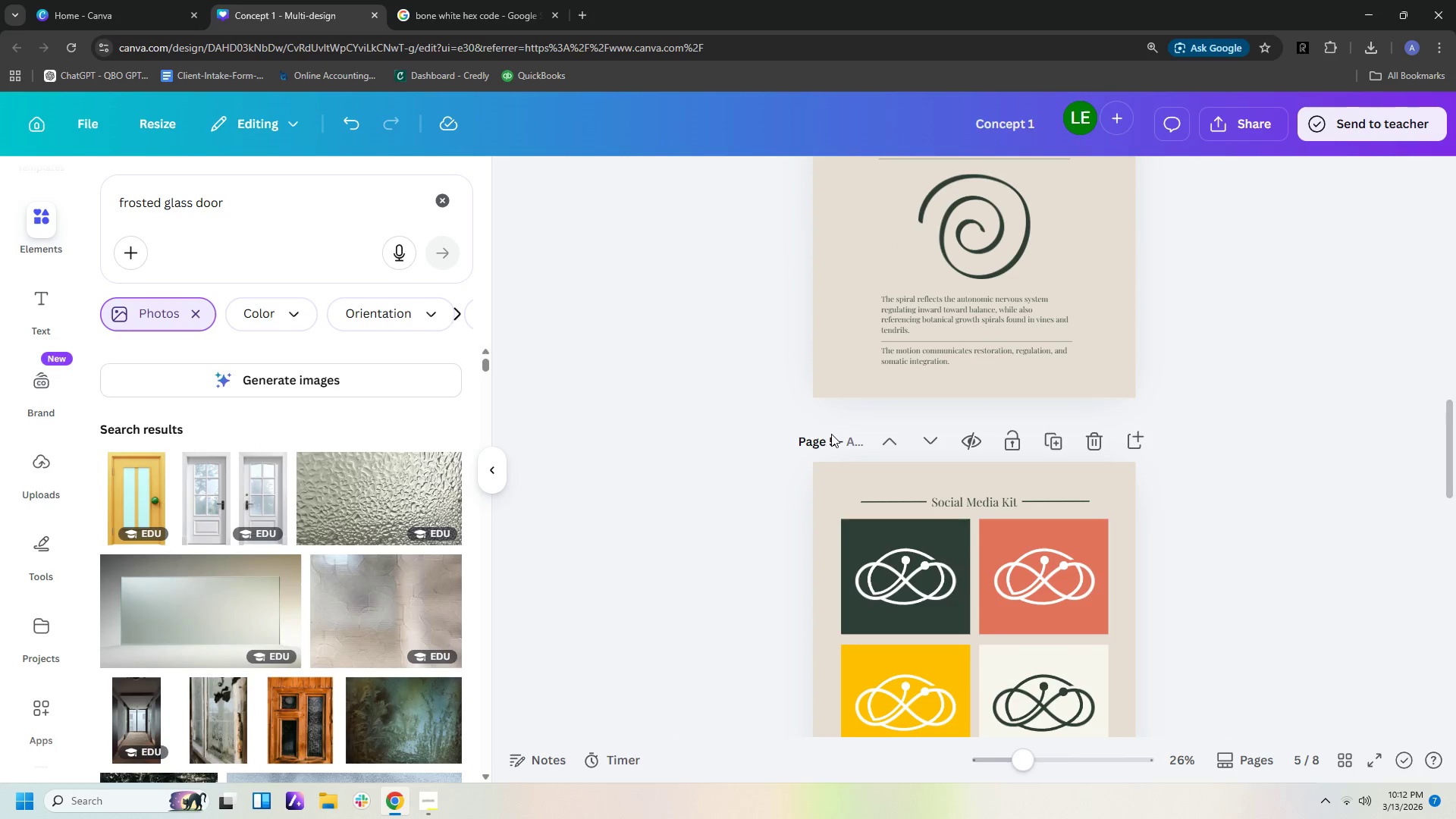 
left_click([861, 445])
 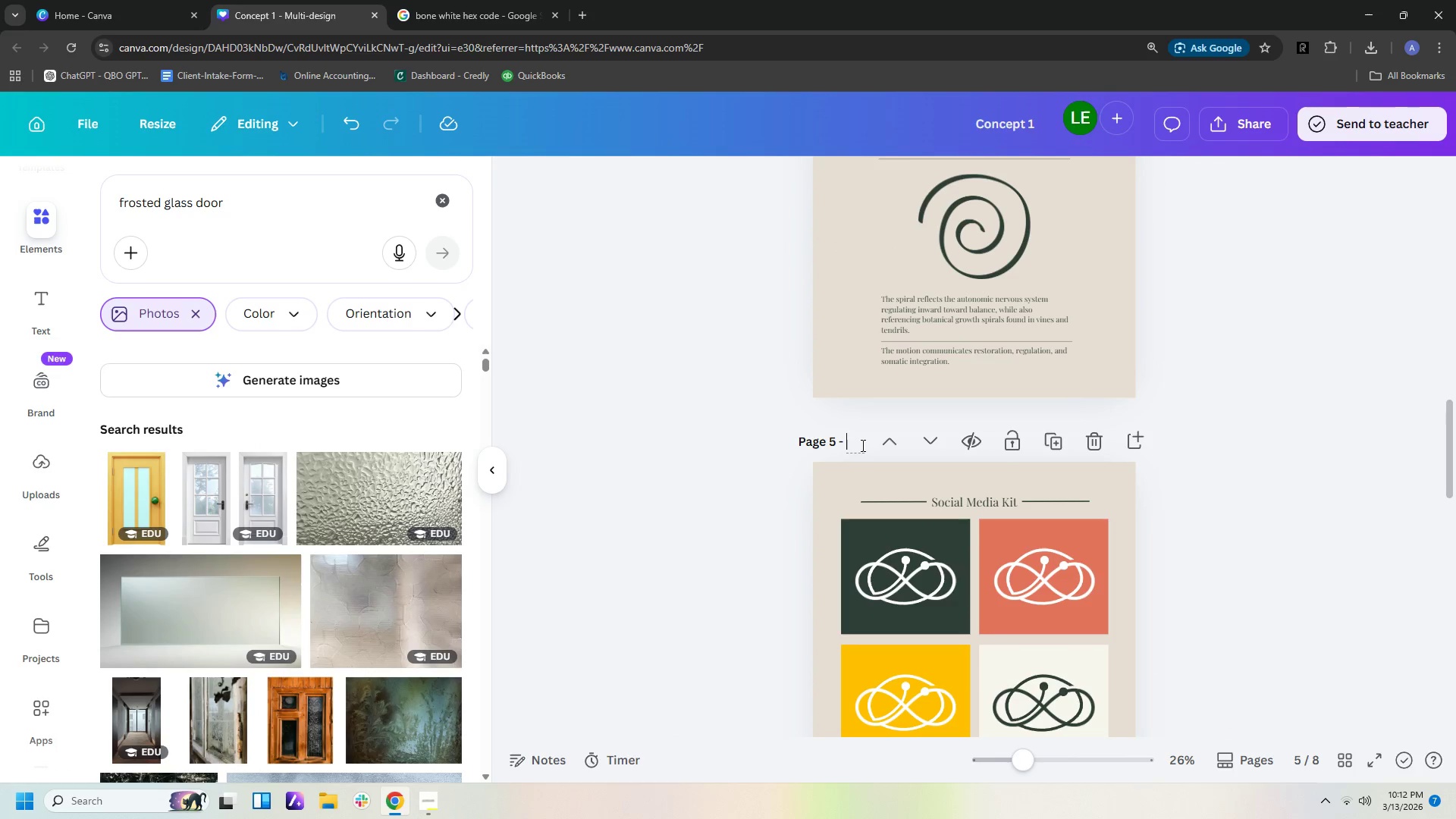 
type(VV_SocialMediaKit)
 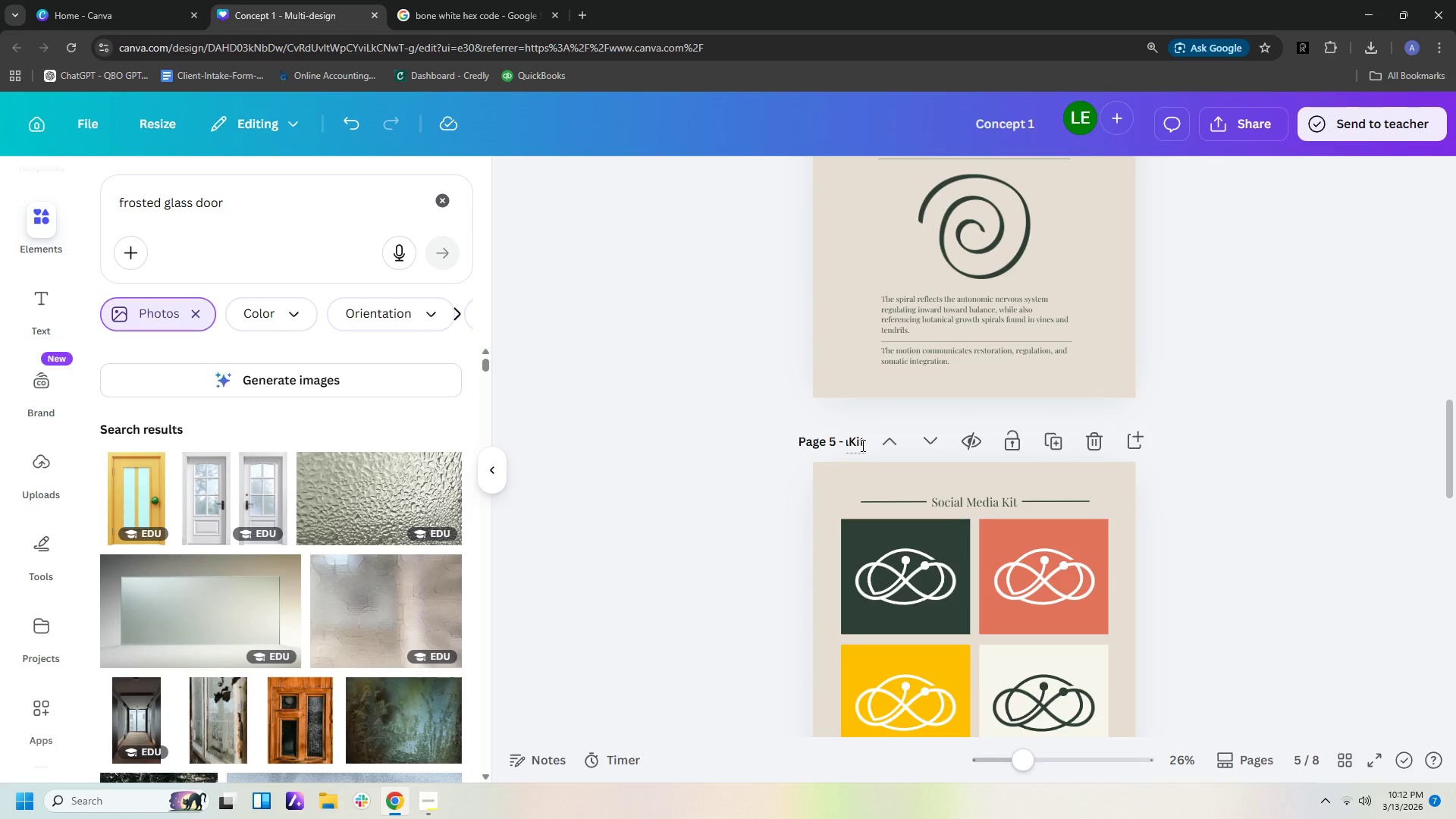 